 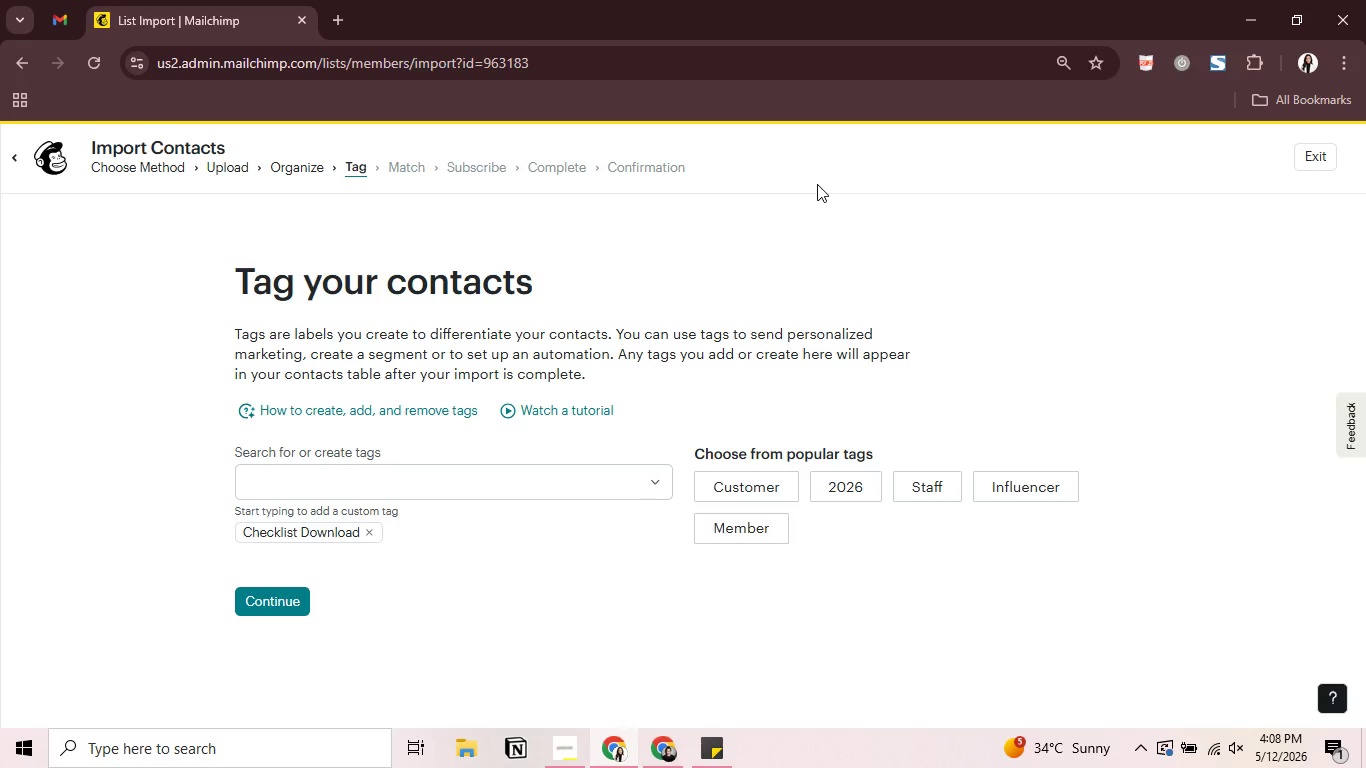 
left_click([493, 480])
 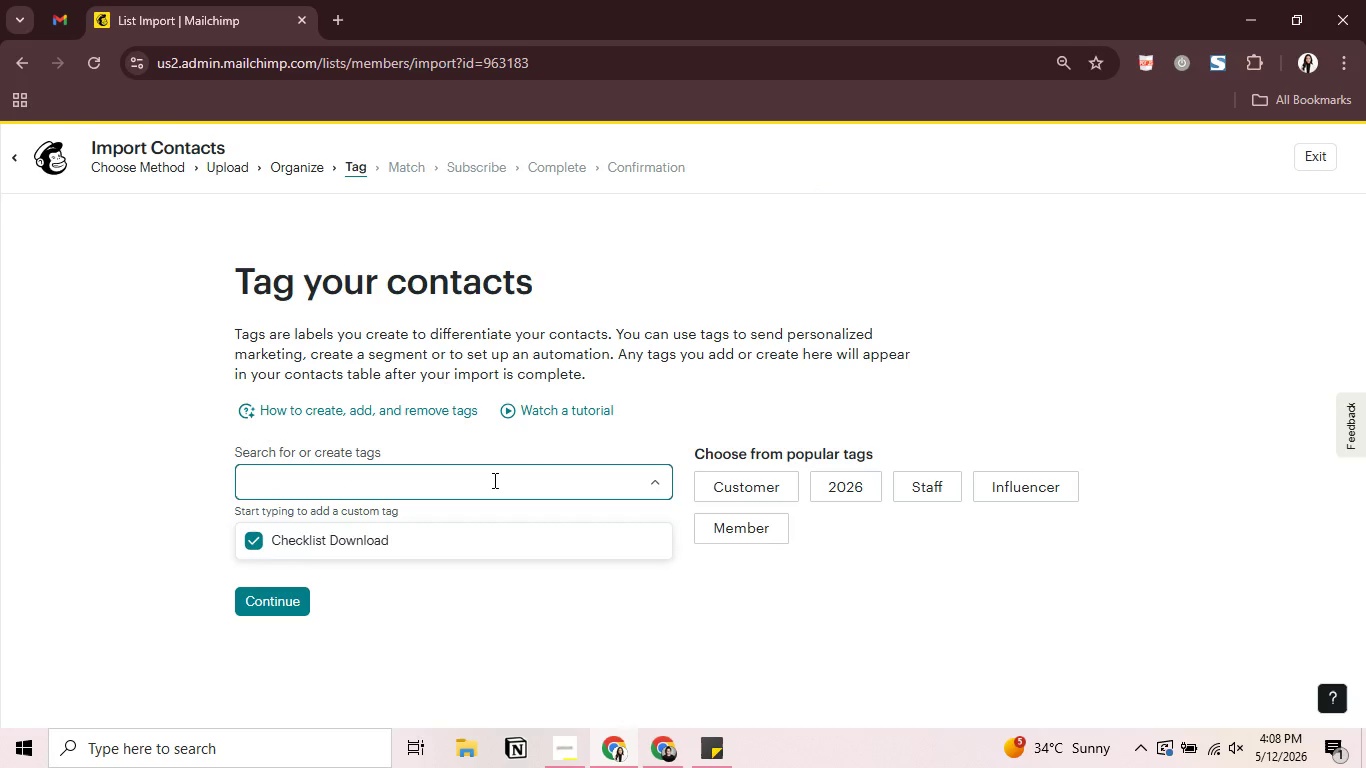 
type(co)
key(Backspace)
key(Backspace)
type(Coo)
key(Backspace)
type(rporate Lead)
 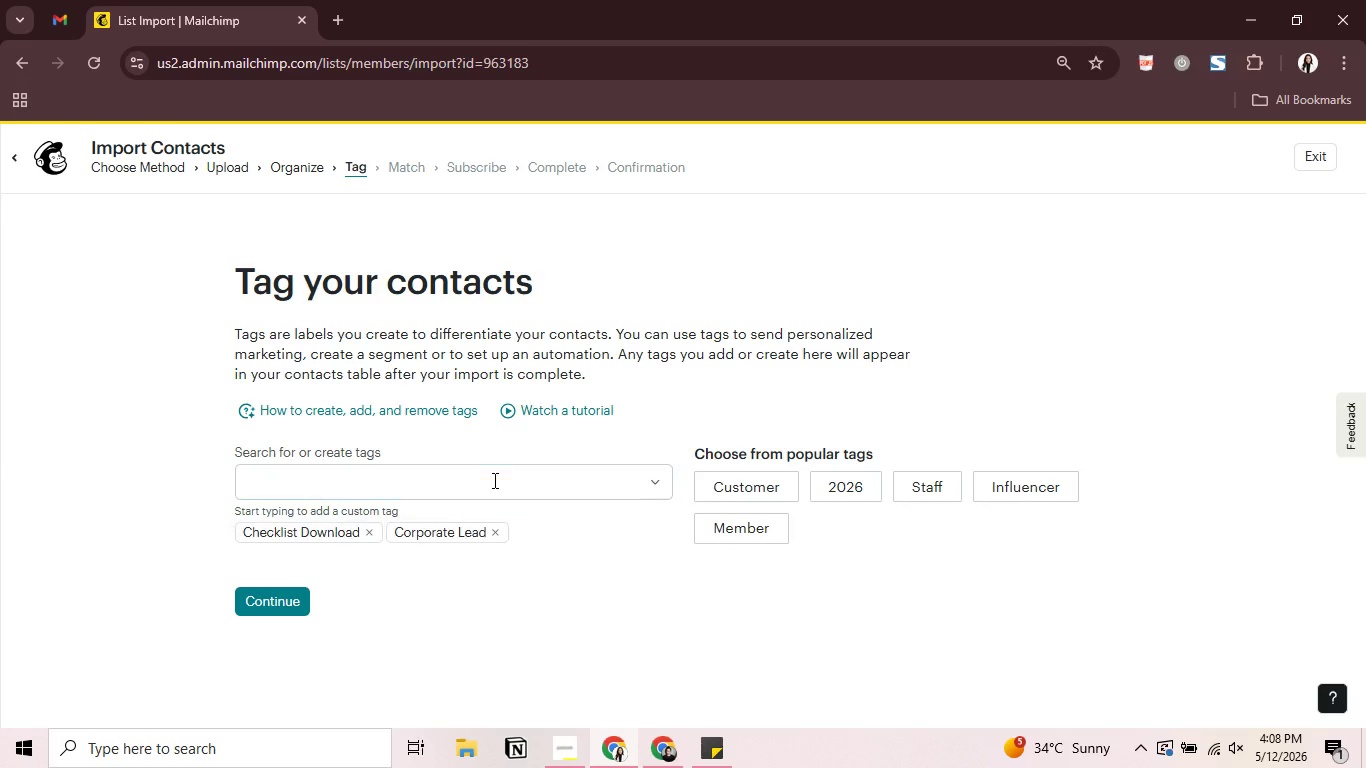 
 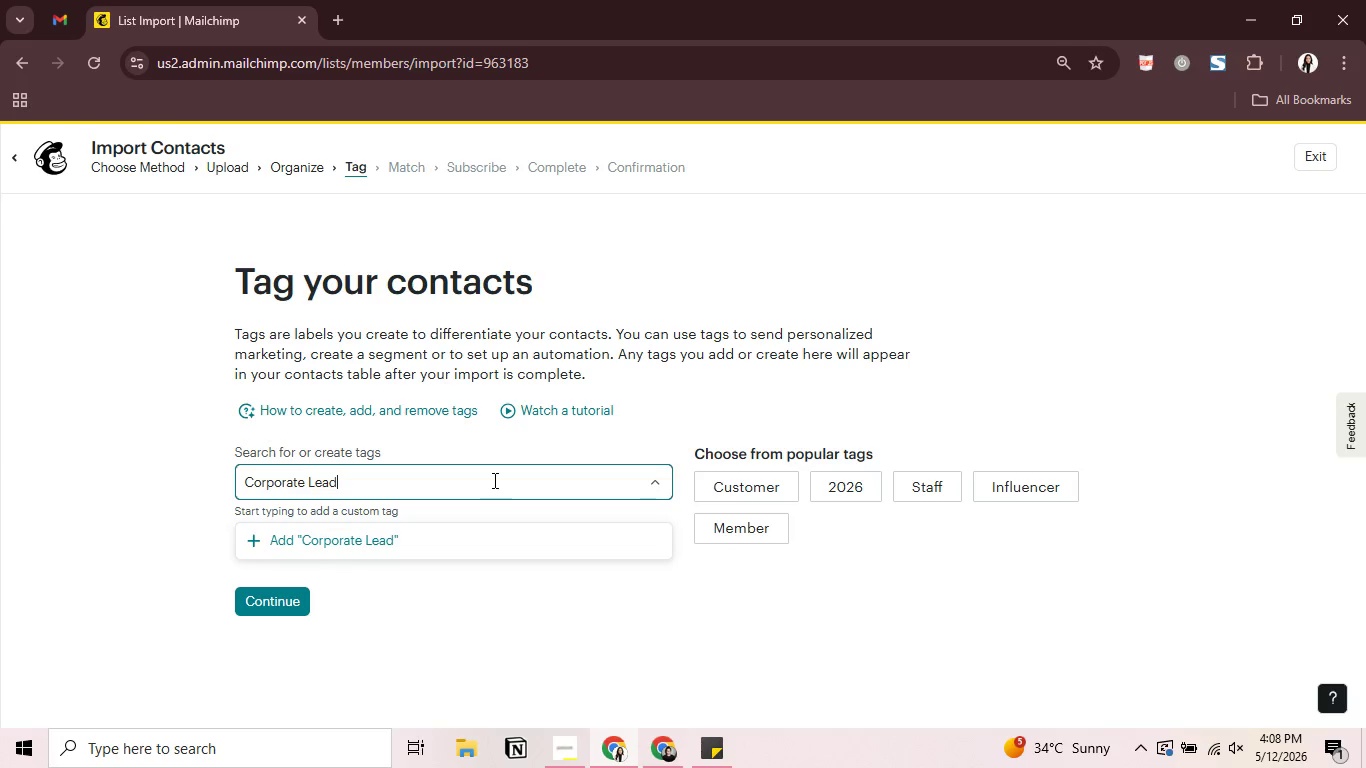 
key(Enter)
 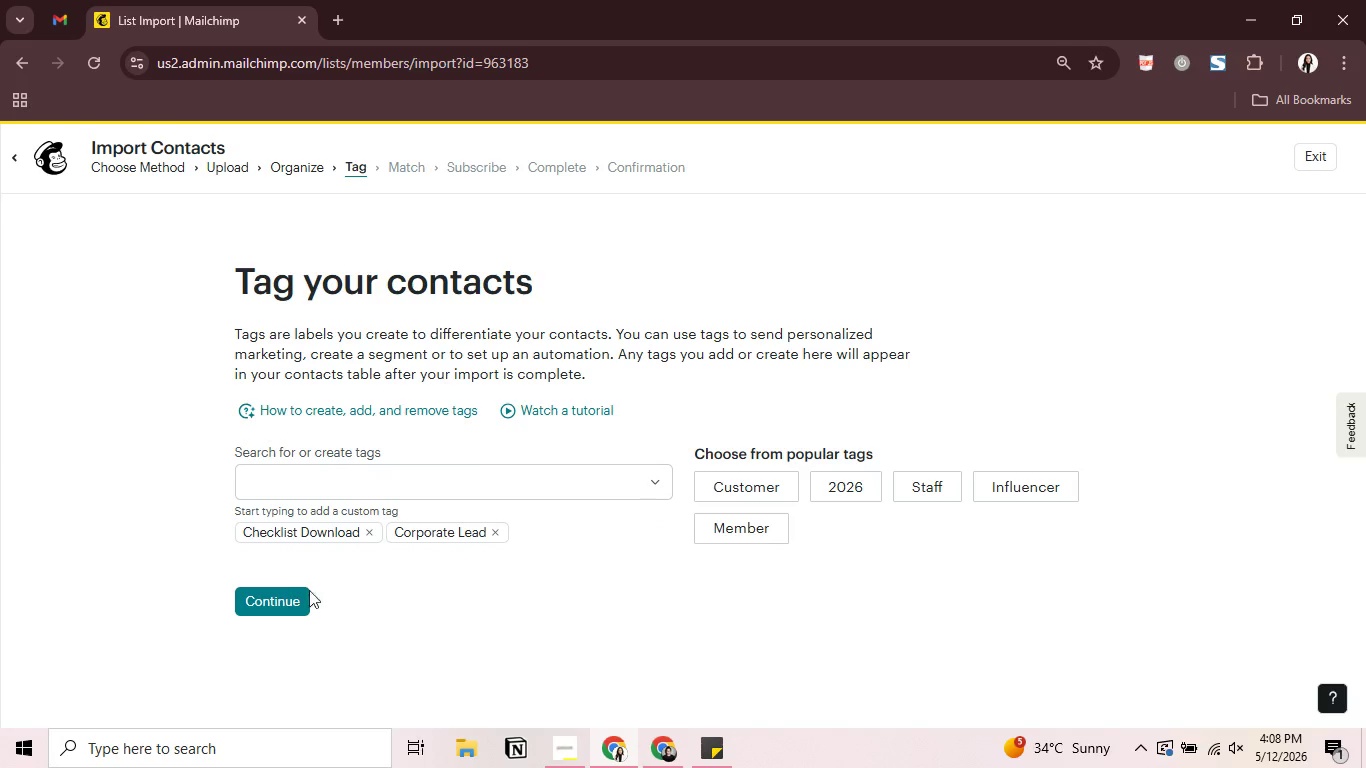 
left_click([286, 596])
 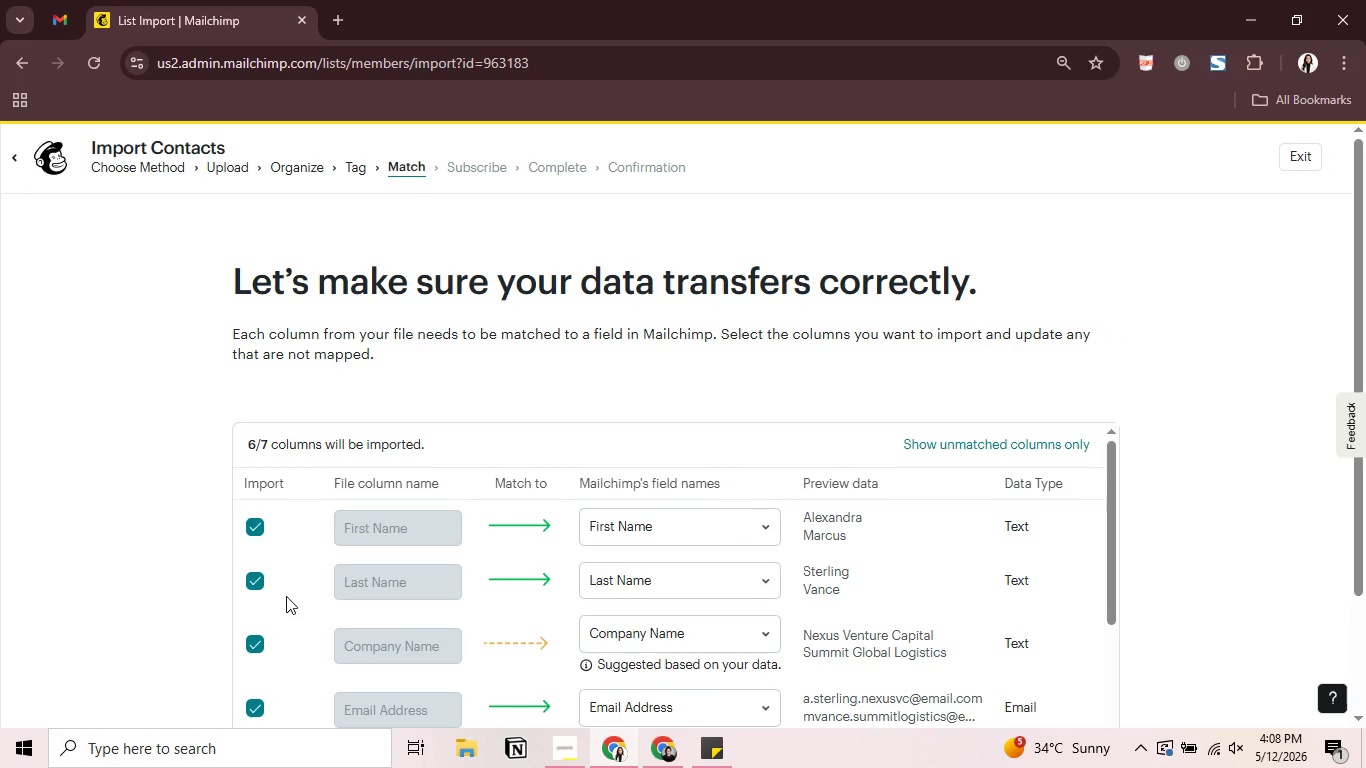 
wait(8.14)
 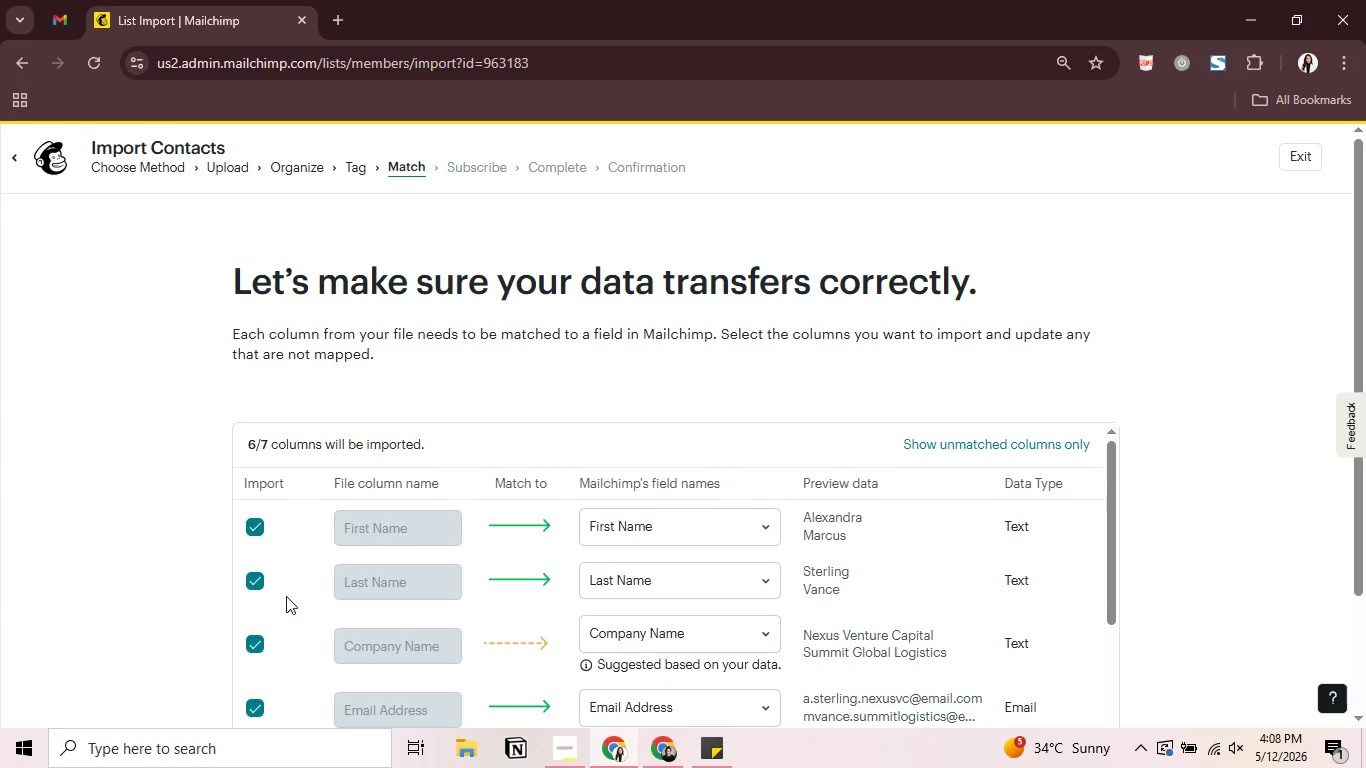 
scroll: coordinate [906, 352], scroll_direction: down, amount: 2.0
 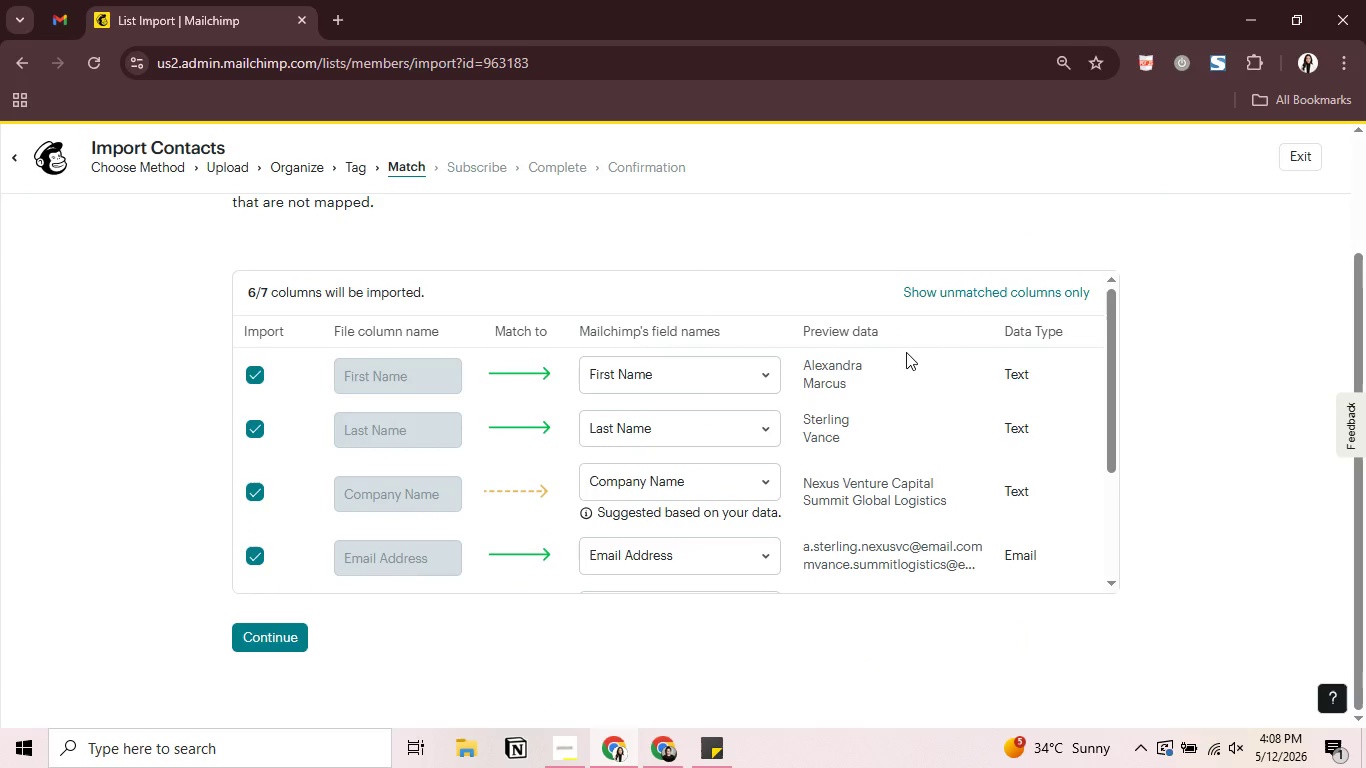 
wait(9.94)
 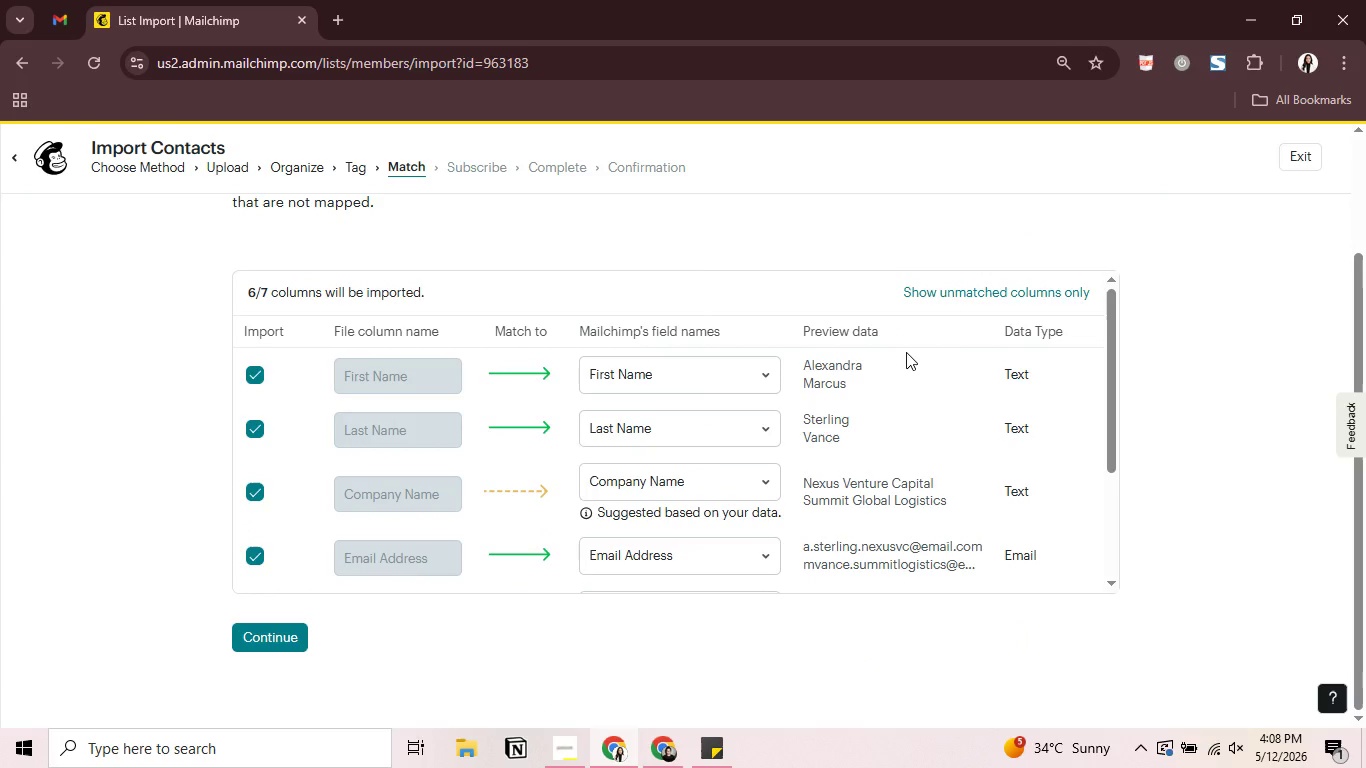 
mouse_move([696, 513])
 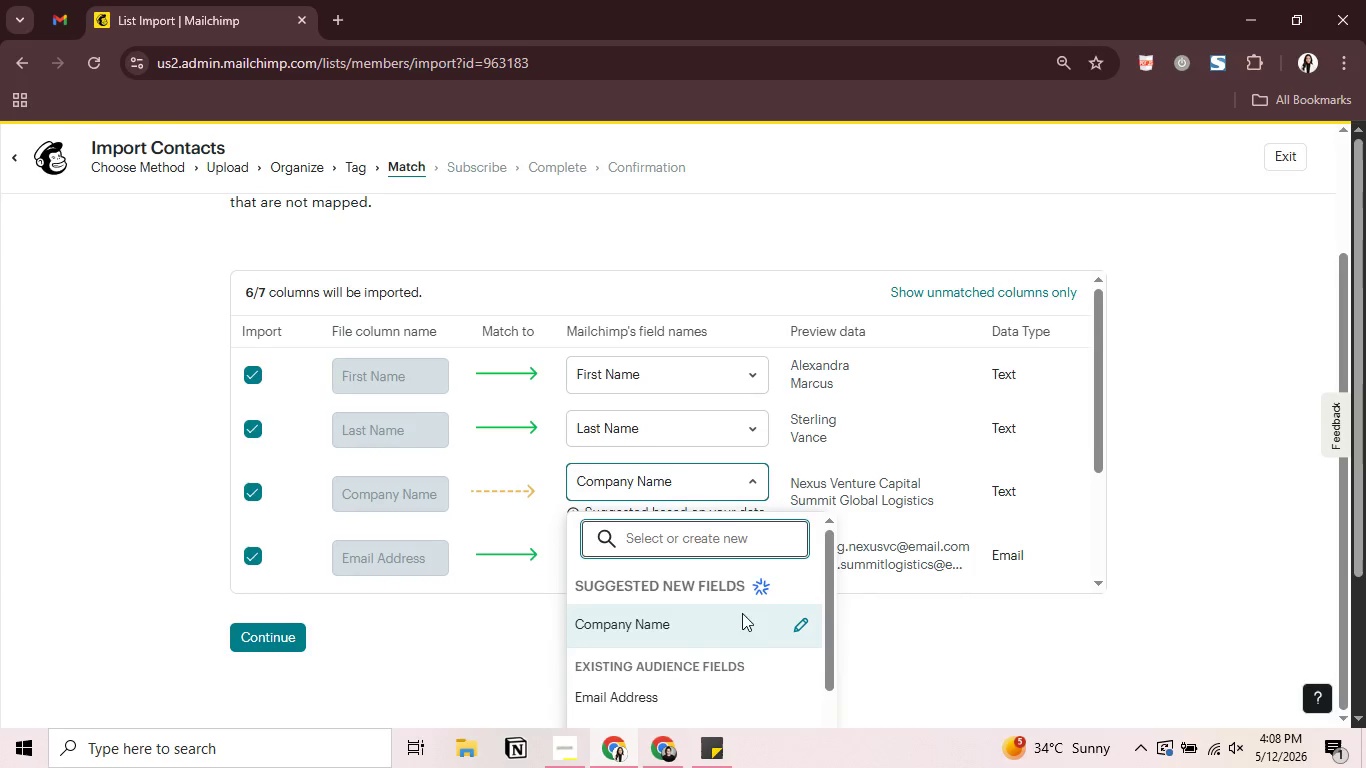 
scroll: coordinate [1122, 610], scroll_direction: down, amount: 17.0
 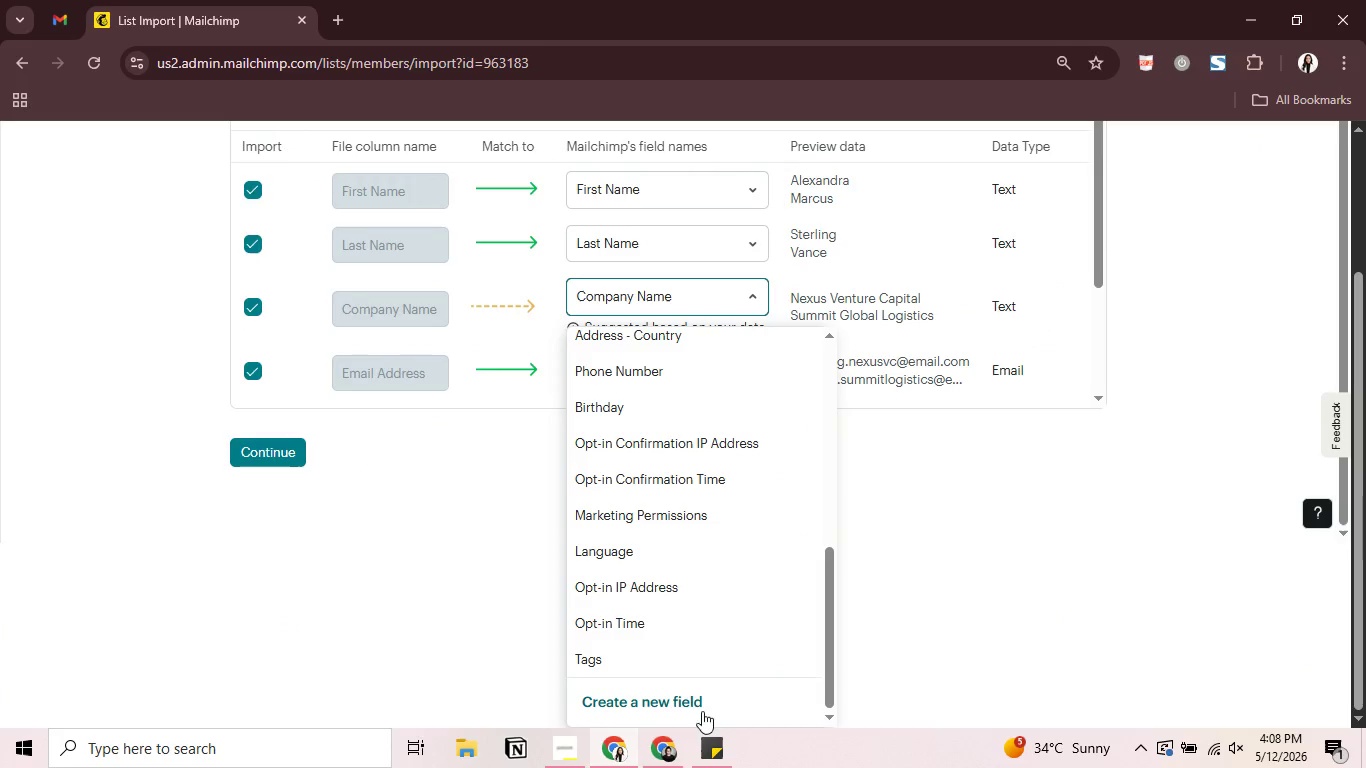 
left_click([704, 703])
 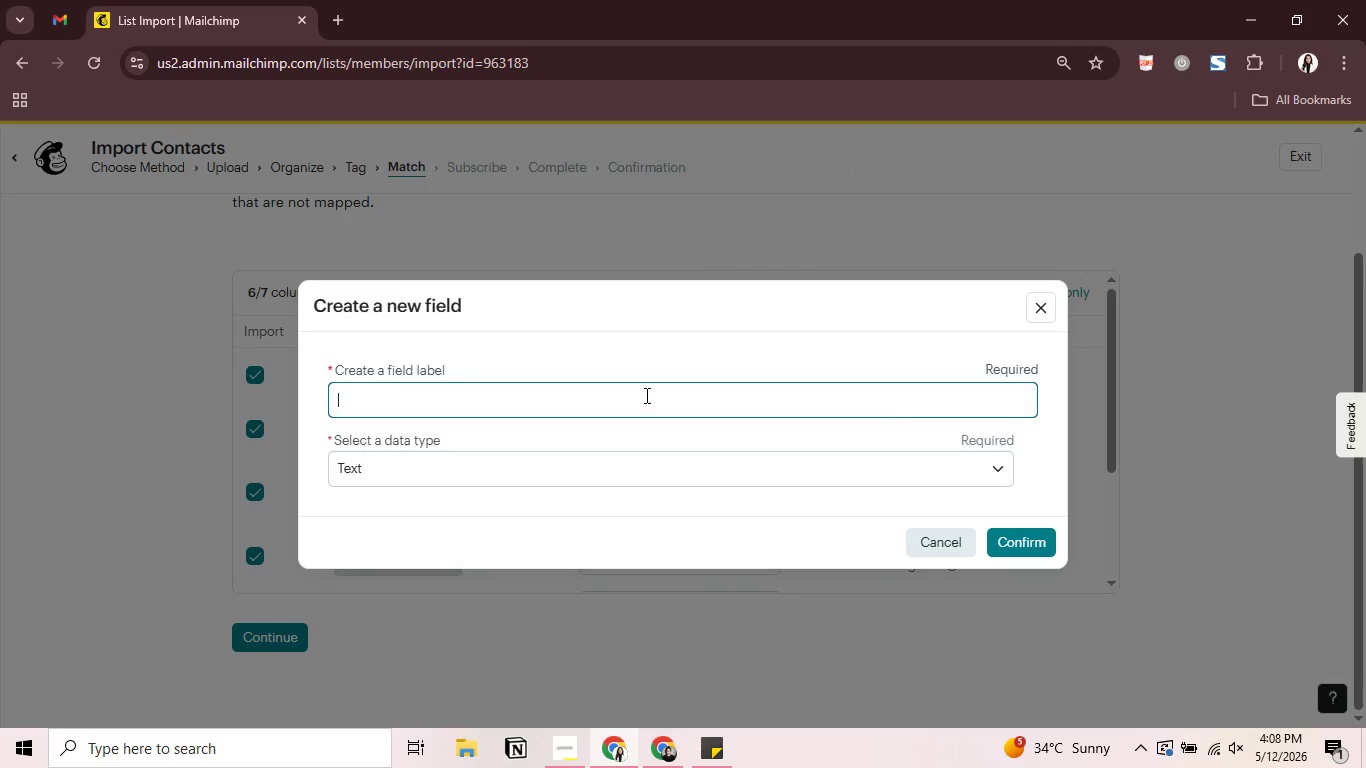 
type(Coma)
key(Backspace)
type(pany)
 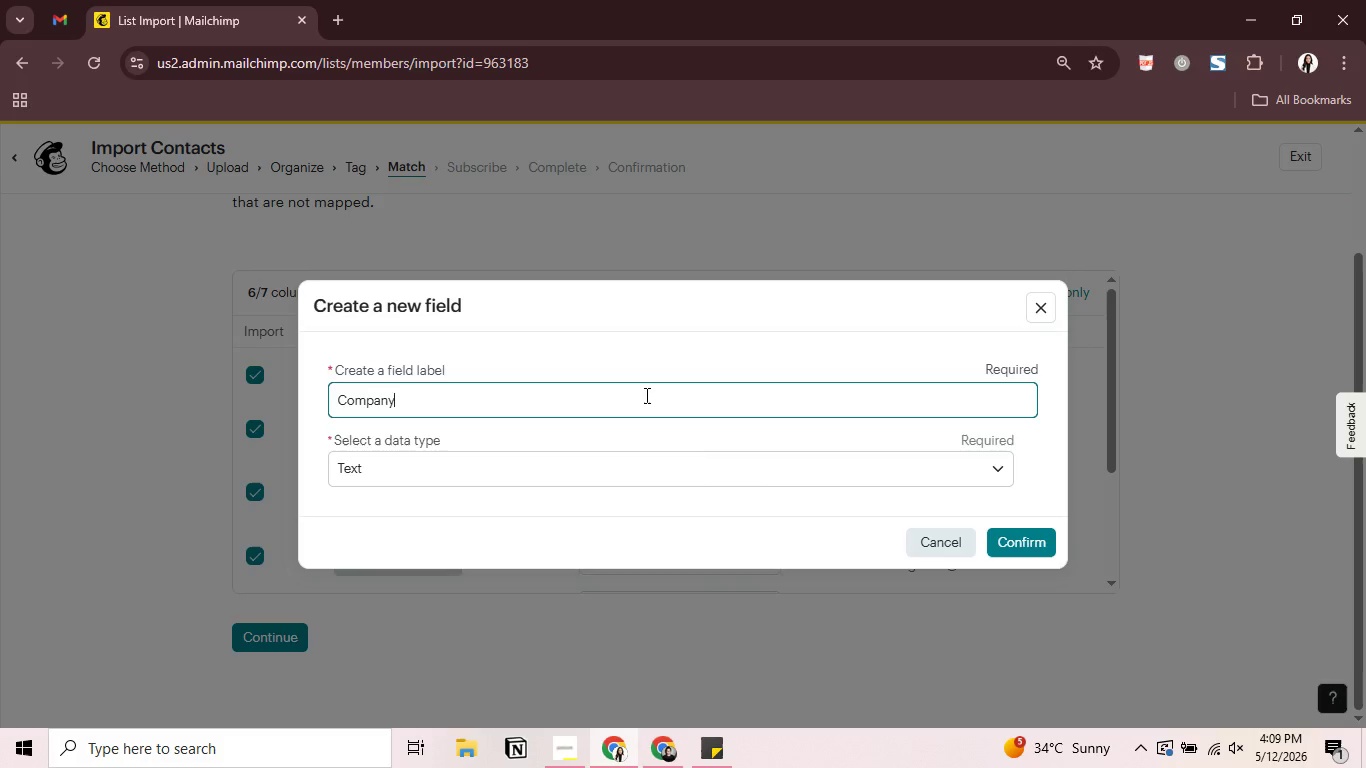 
key(Enter)
 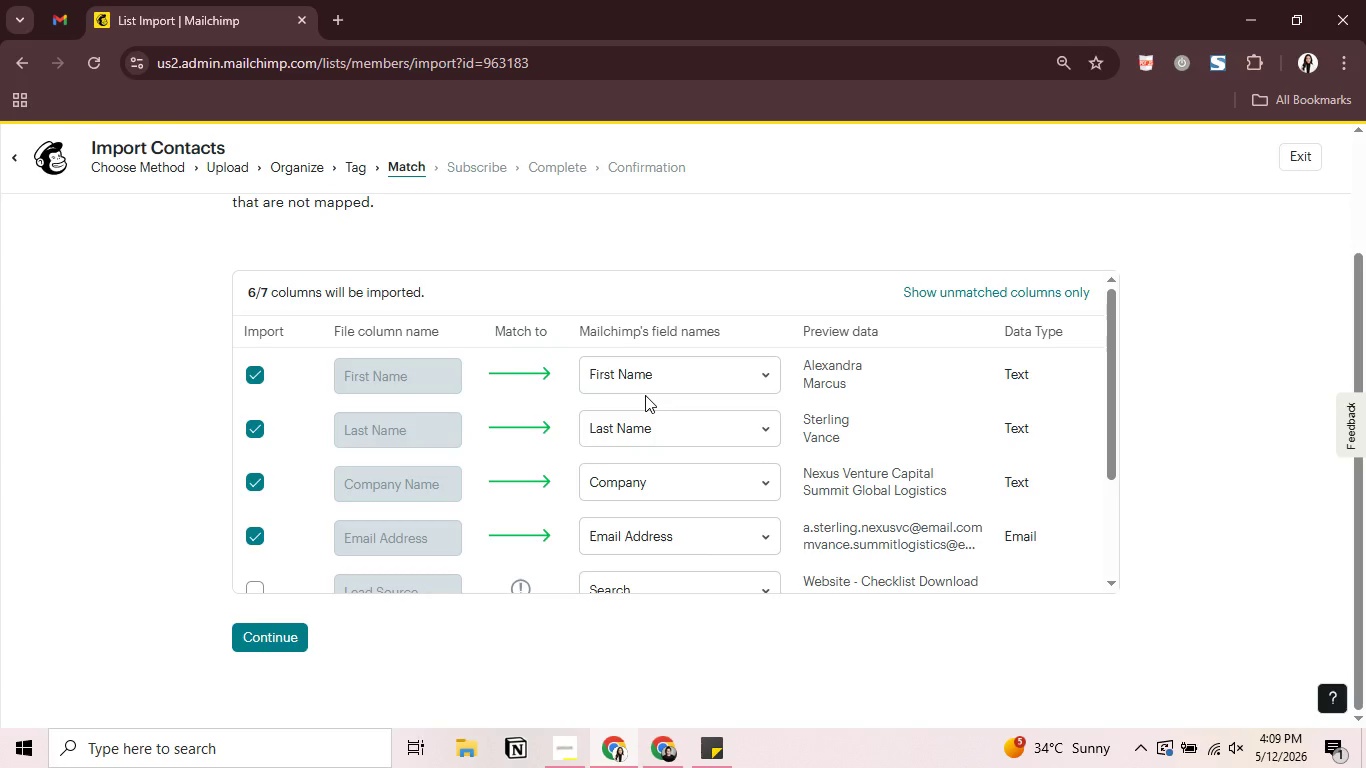 
scroll: coordinate [647, 396], scroll_direction: down, amount: 2.0
 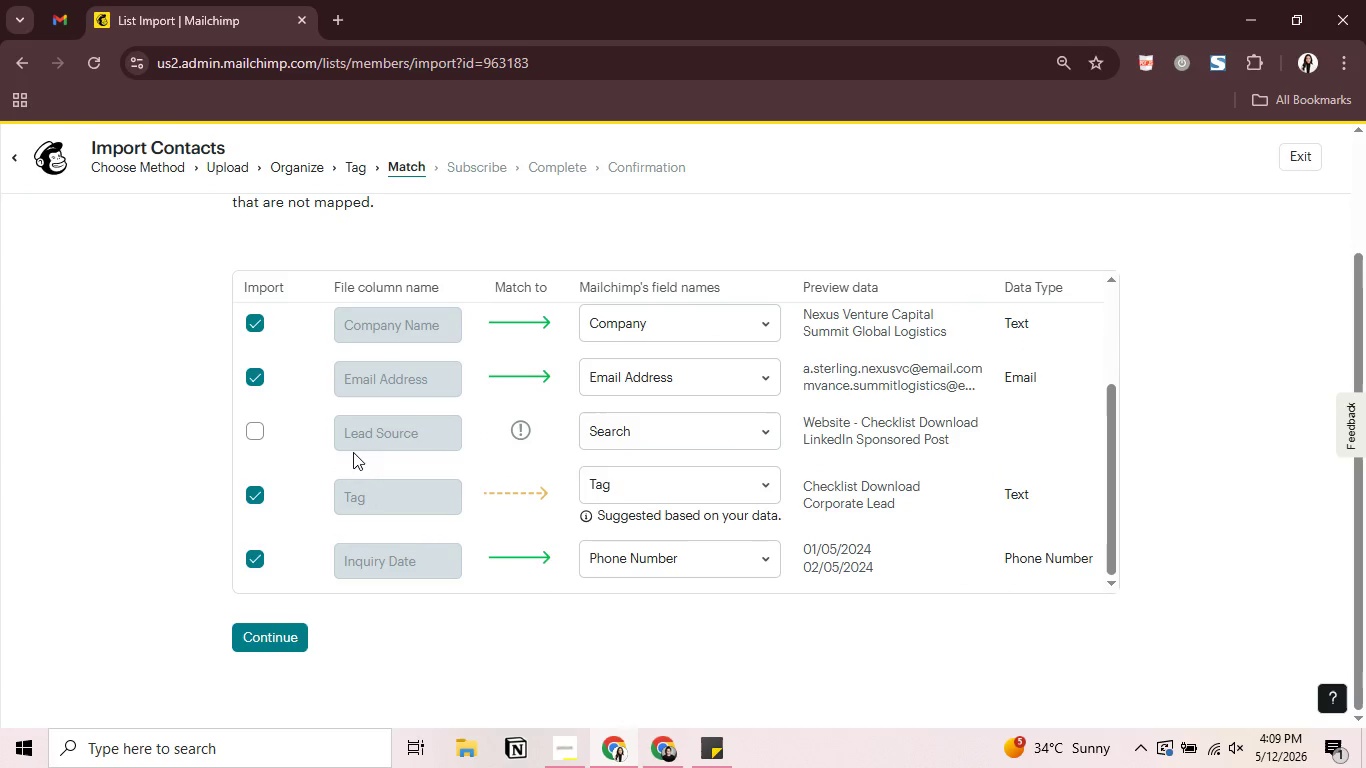 
left_click([254, 430])
 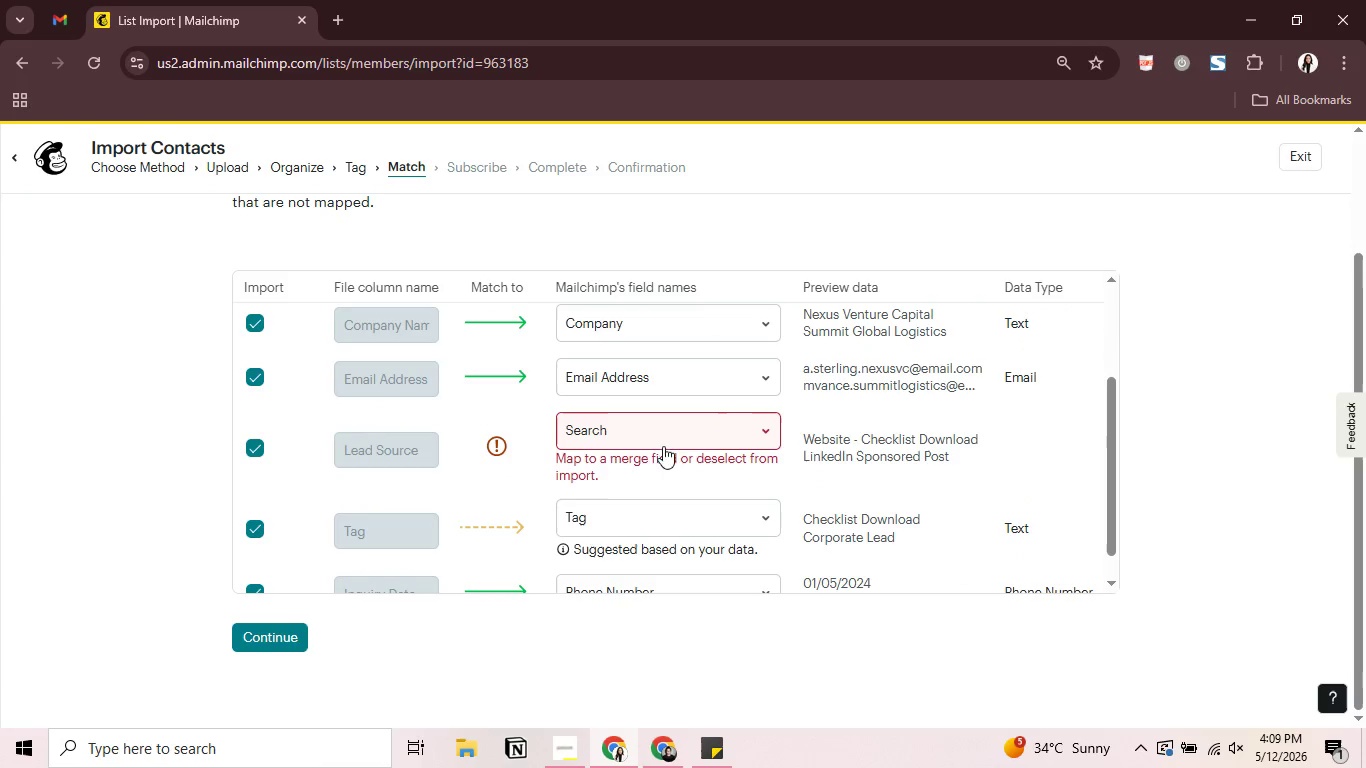 
mouse_move([645, 479])
 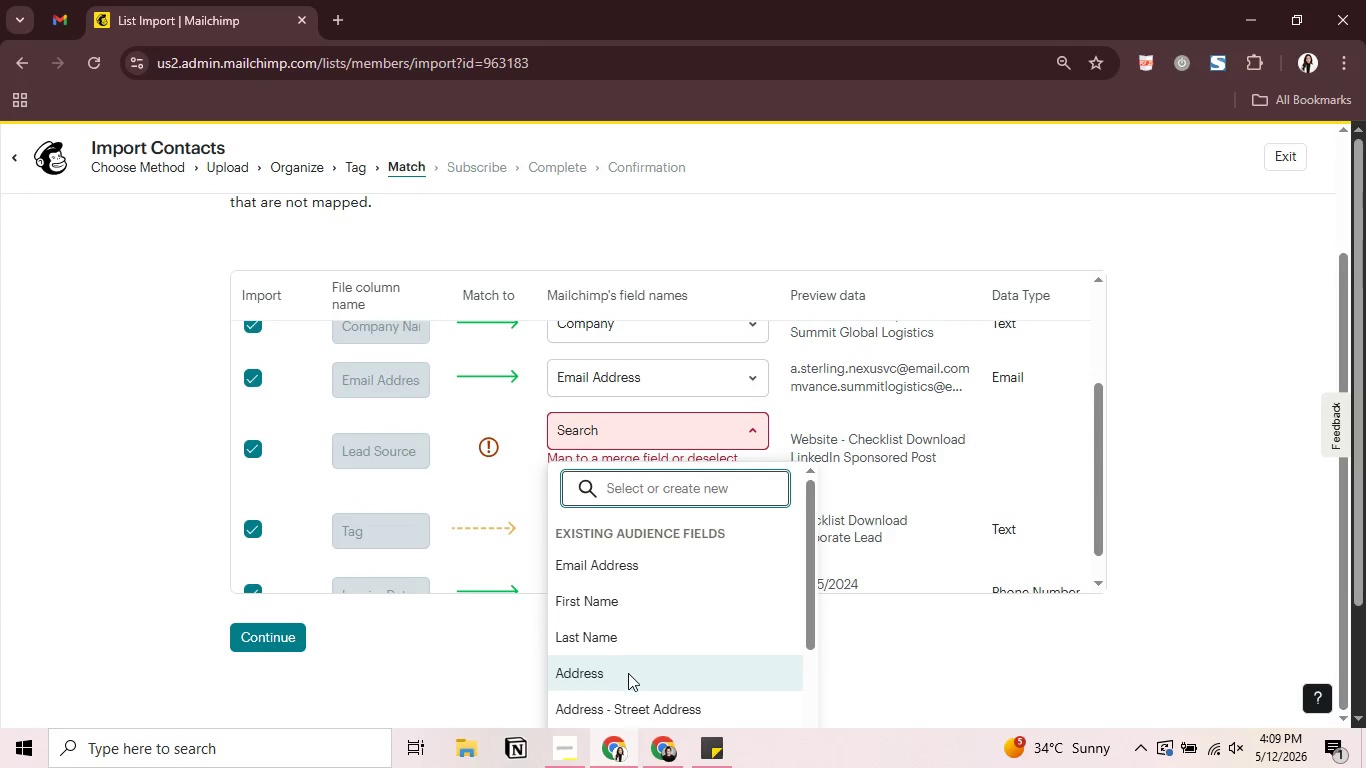 
scroll: coordinate [640, 656], scroll_direction: down, amount: 18.0
 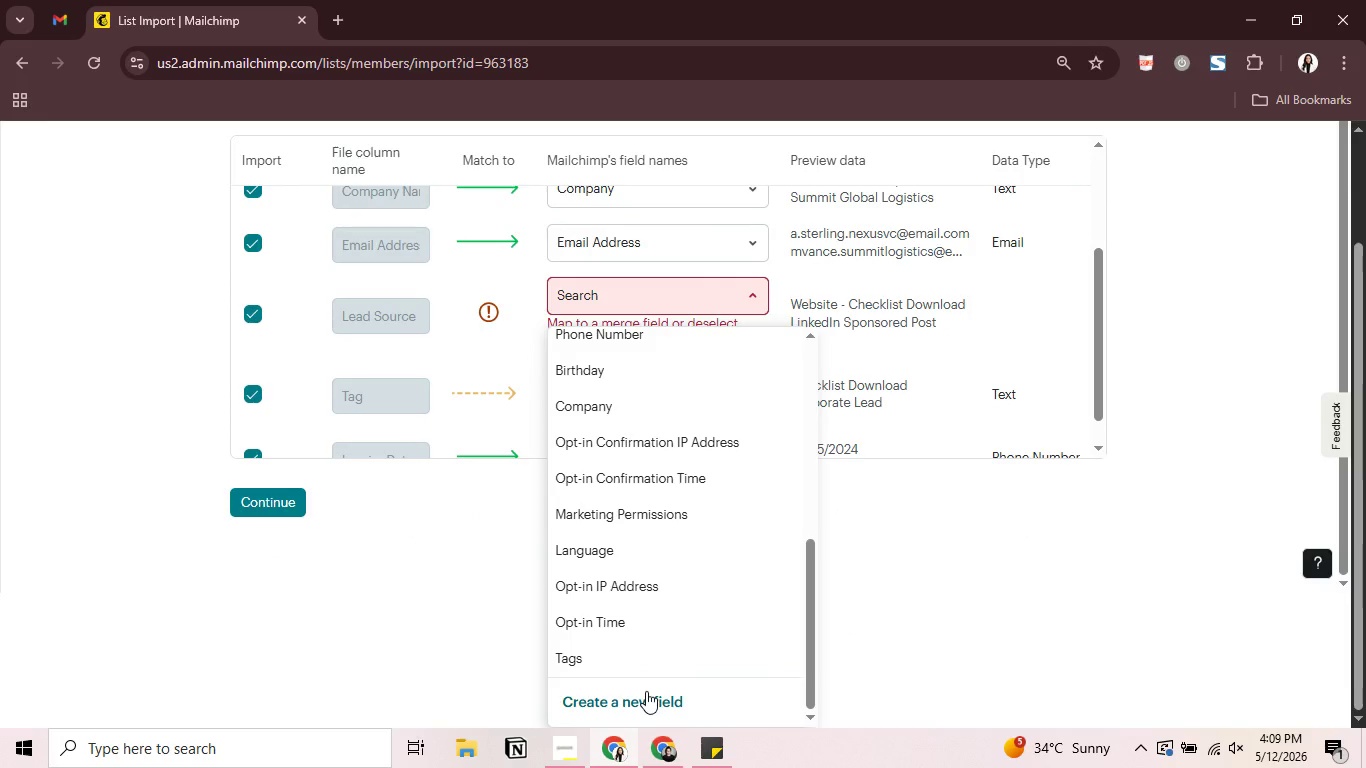 
left_click([646, 691])
 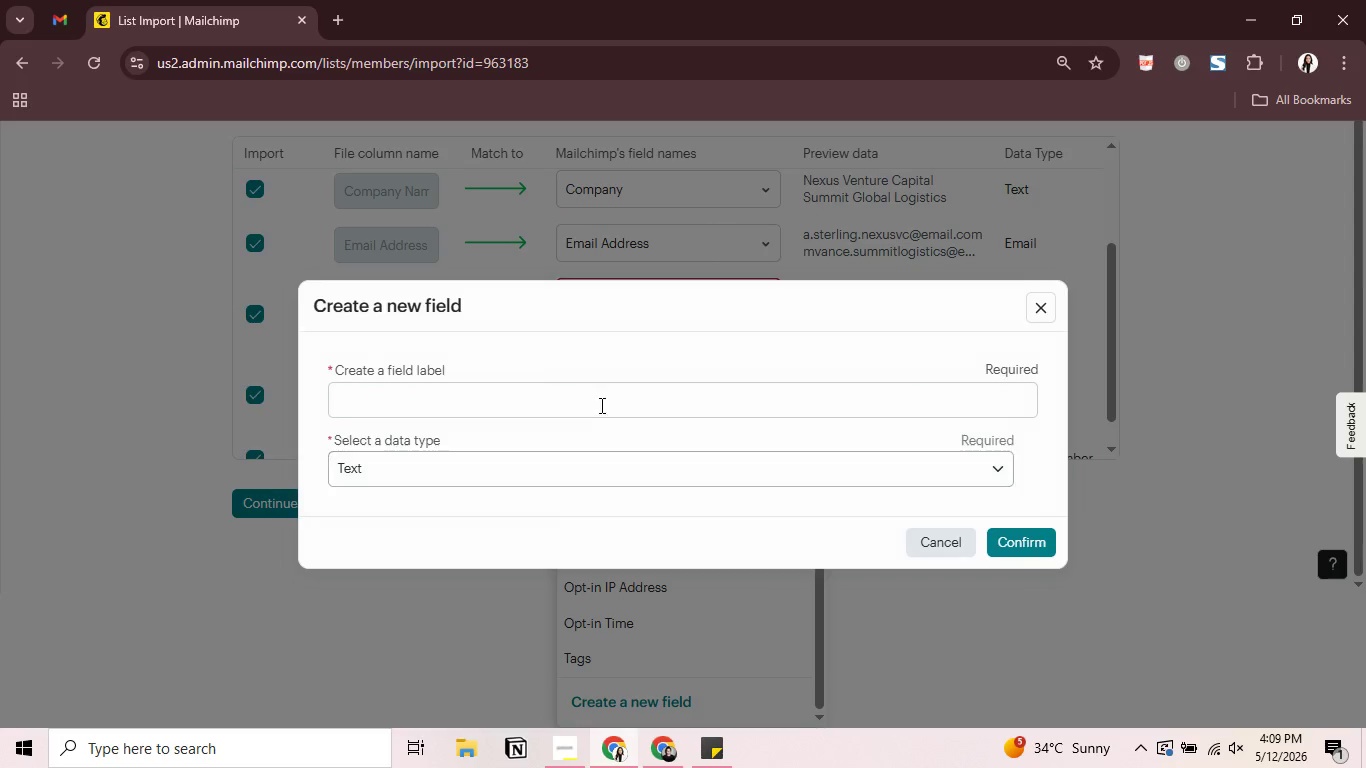 
left_click([600, 395])
 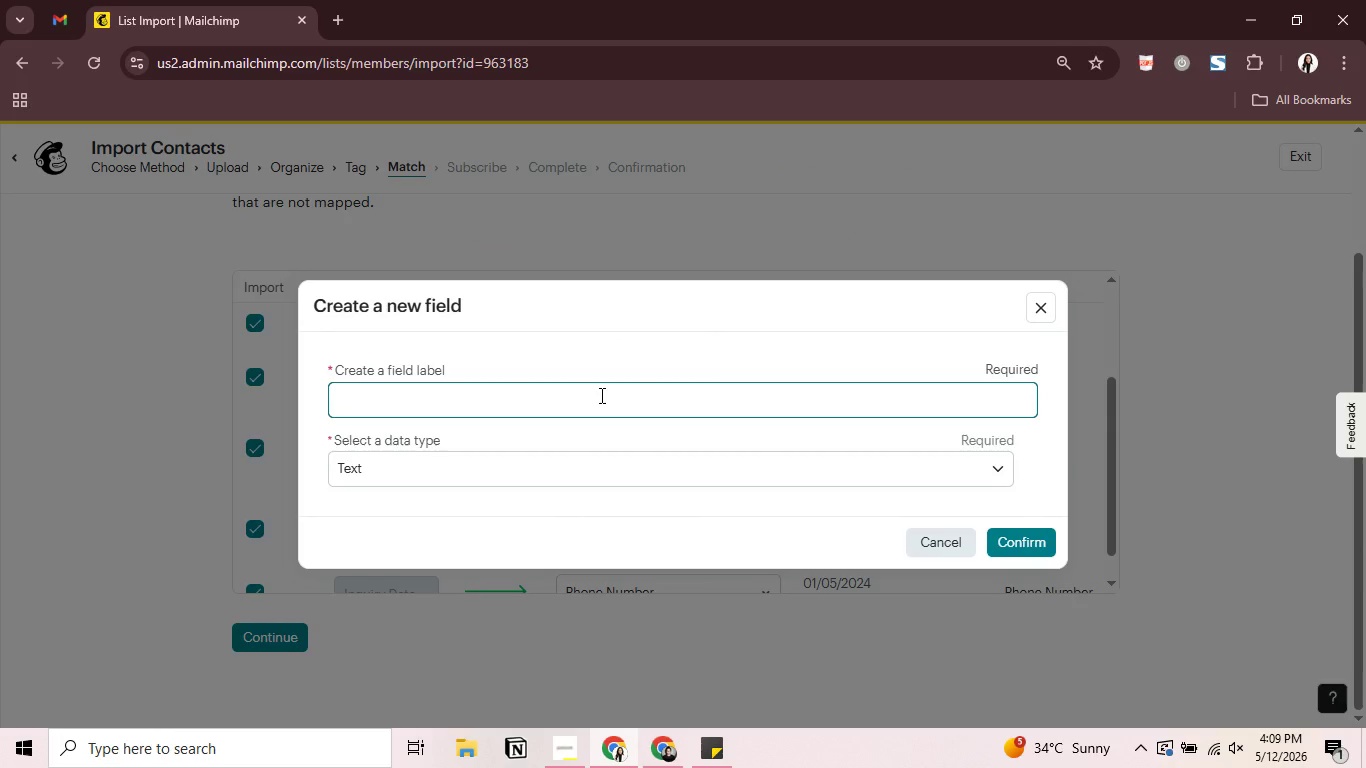 
type(Lead SOurce)
key(Backspace)
key(Backspace)
key(Backspace)
key(Backspace)
key(Backspace)
type(ource)
 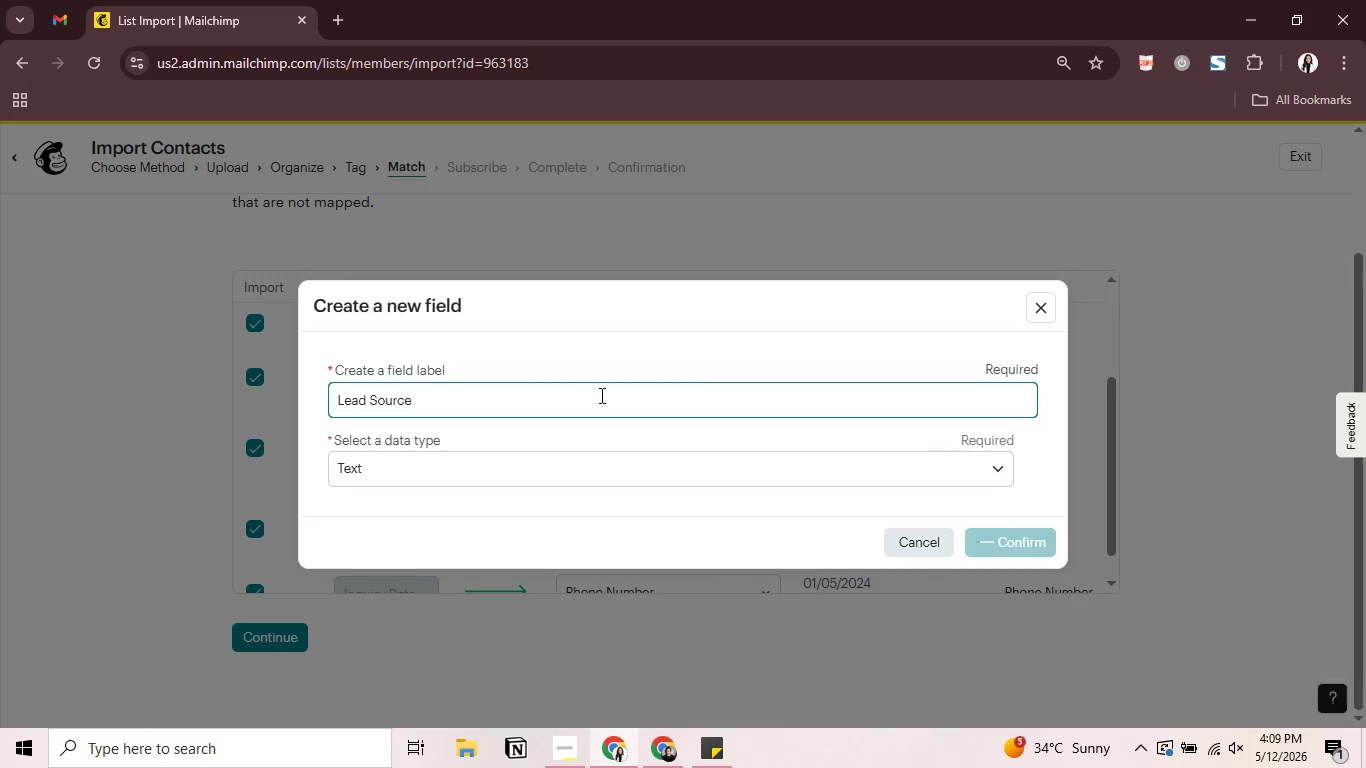 
 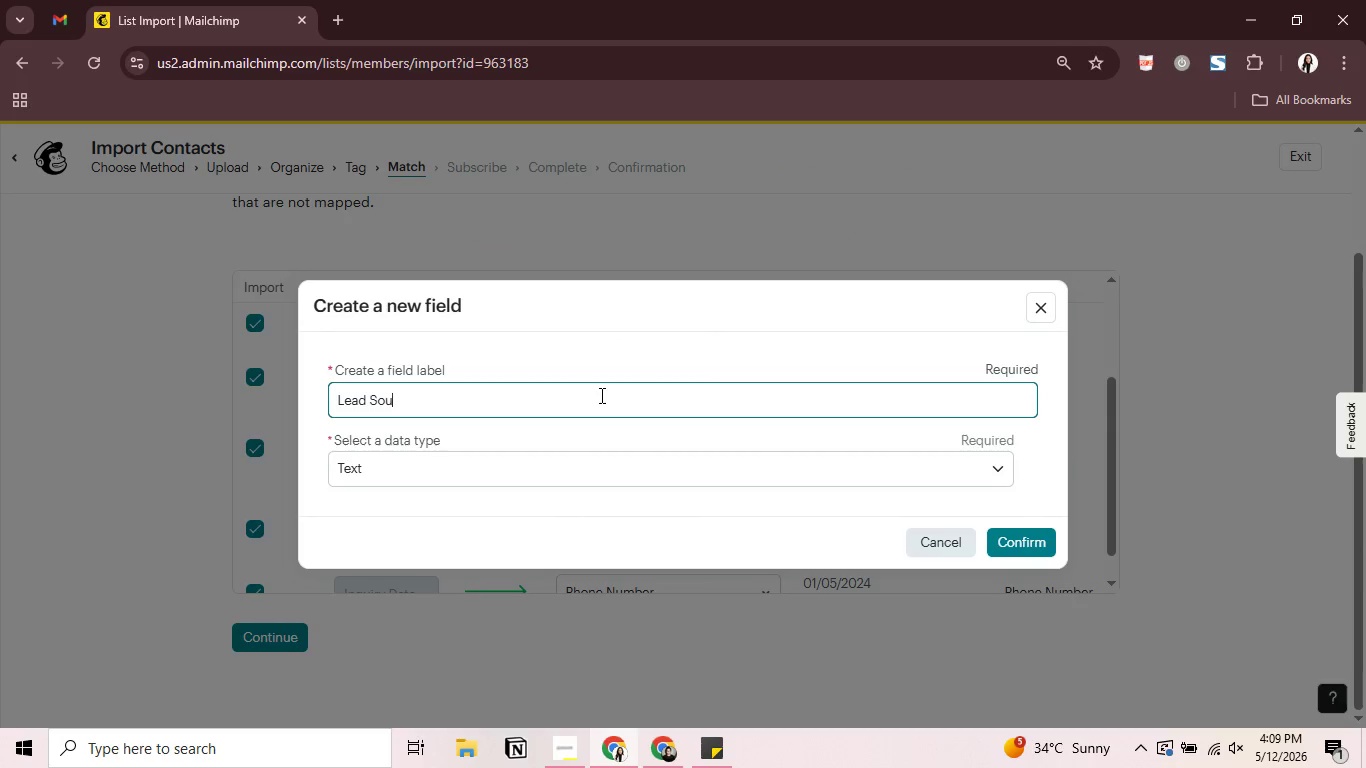 
key(Enter)
 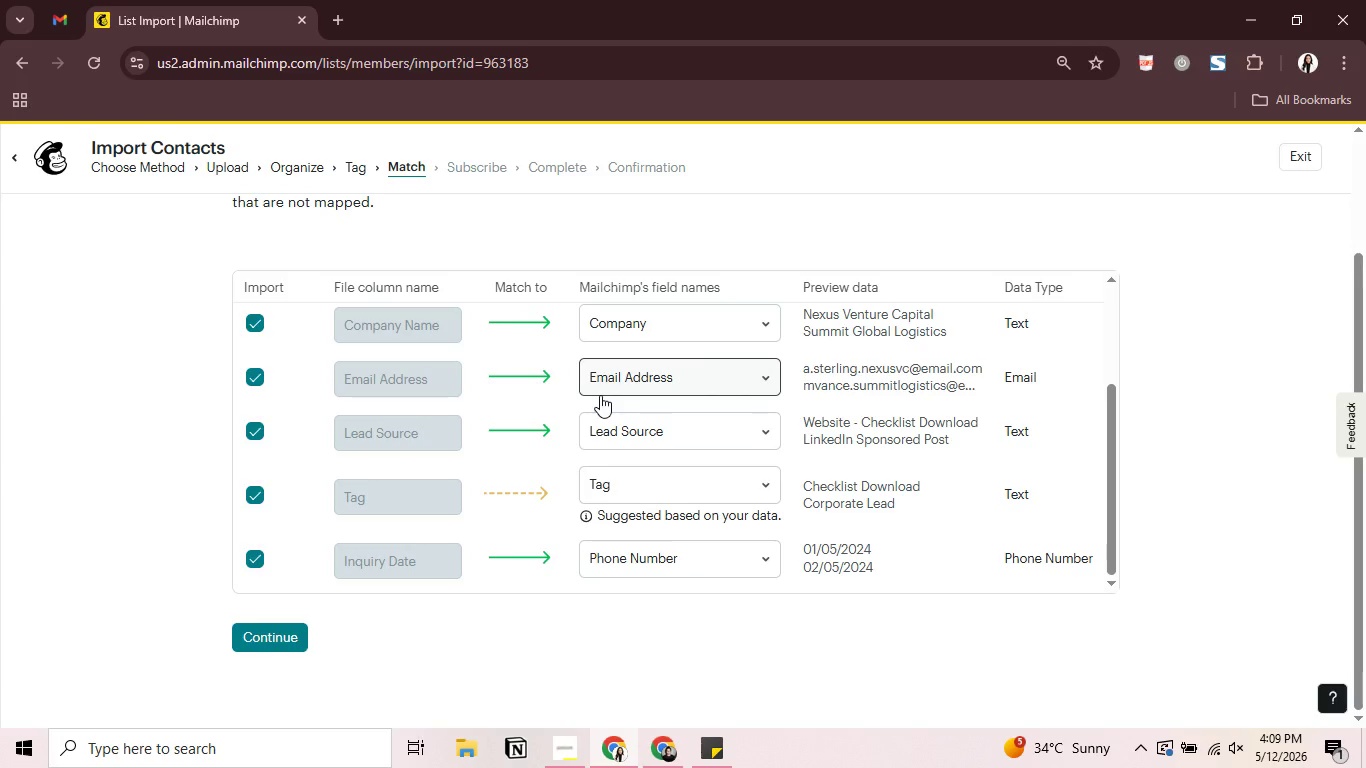 
wait(11.08)
 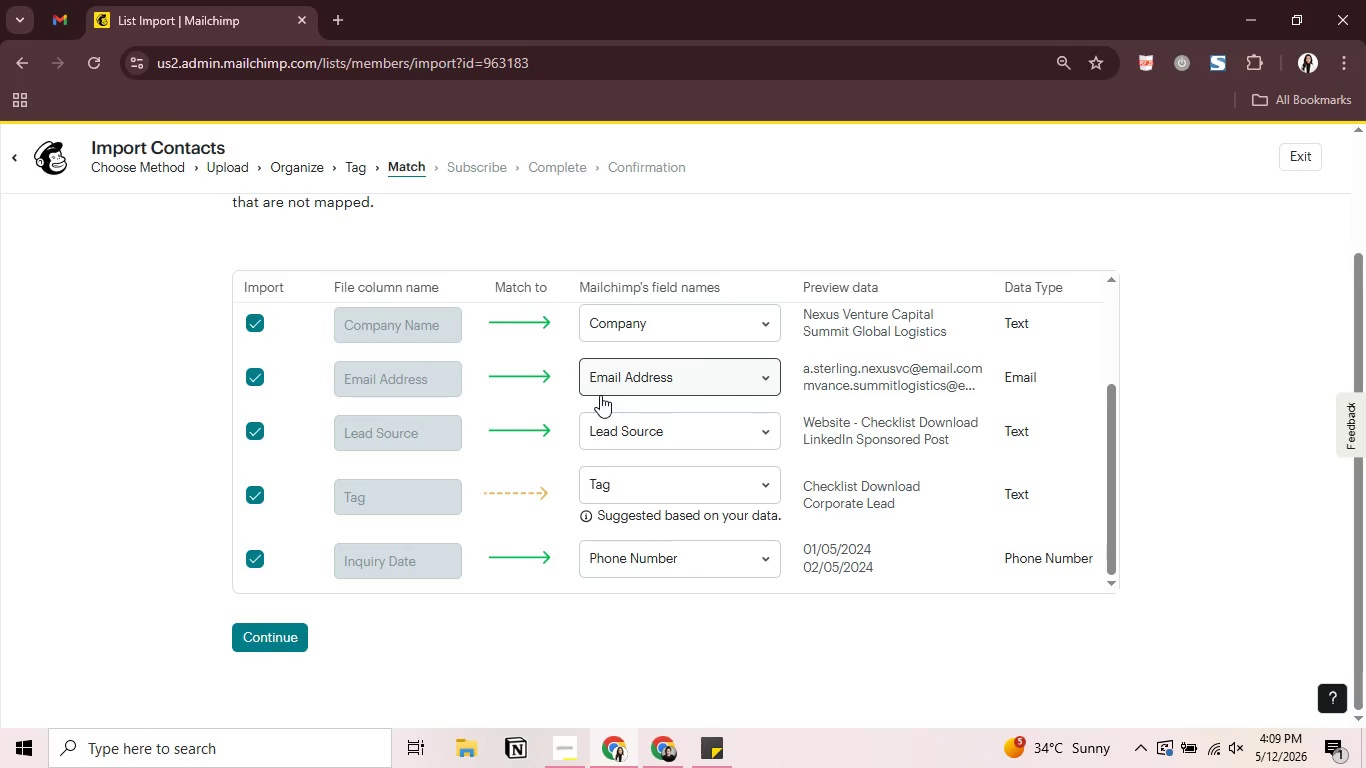 
left_click([666, 745])
 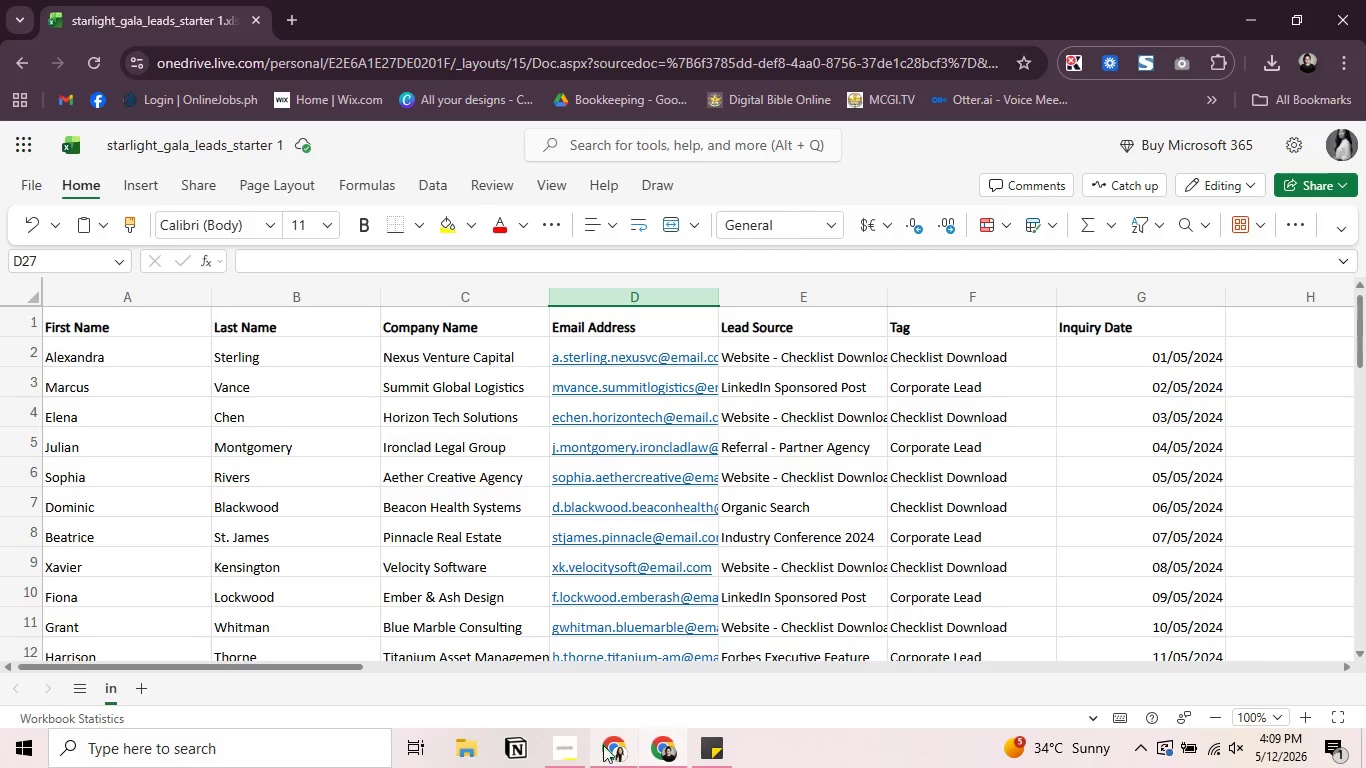 
left_click([574, 743])